 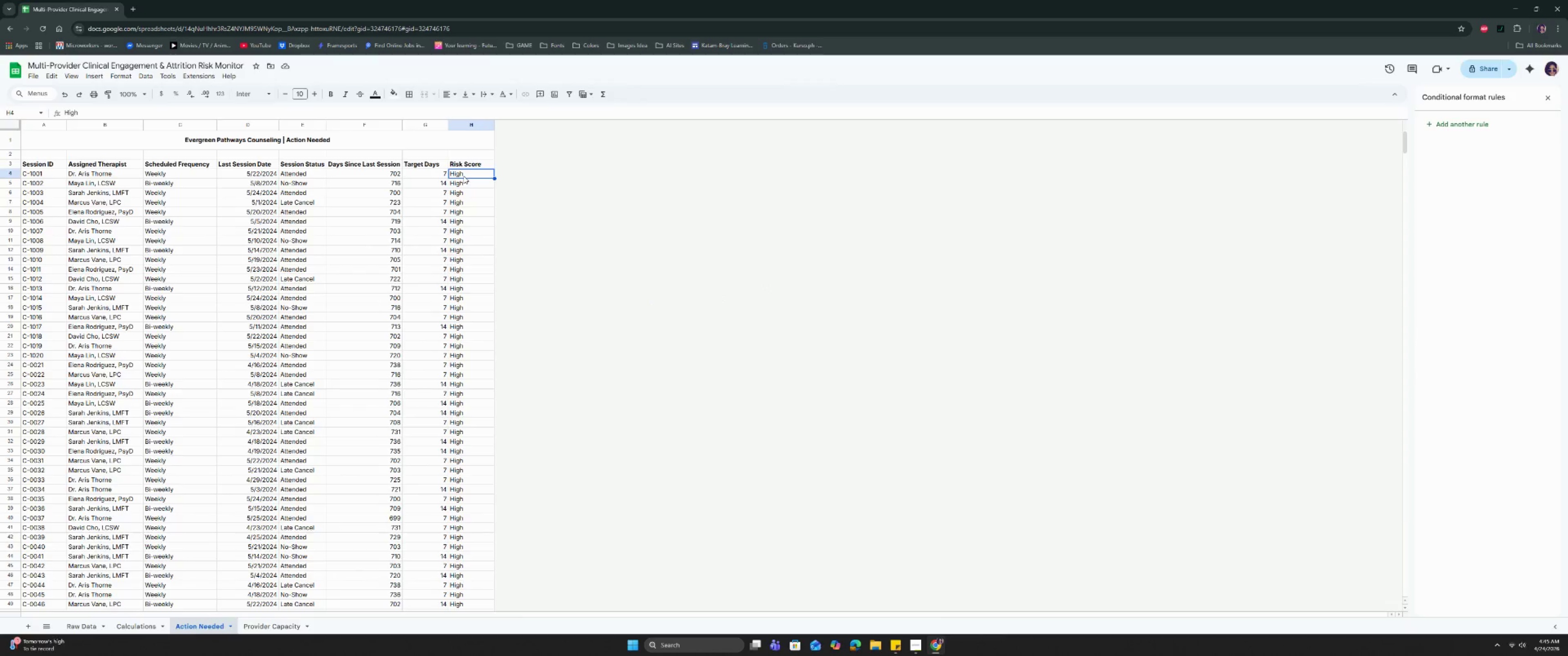 
key(Control+Shift+ArrowDown)
 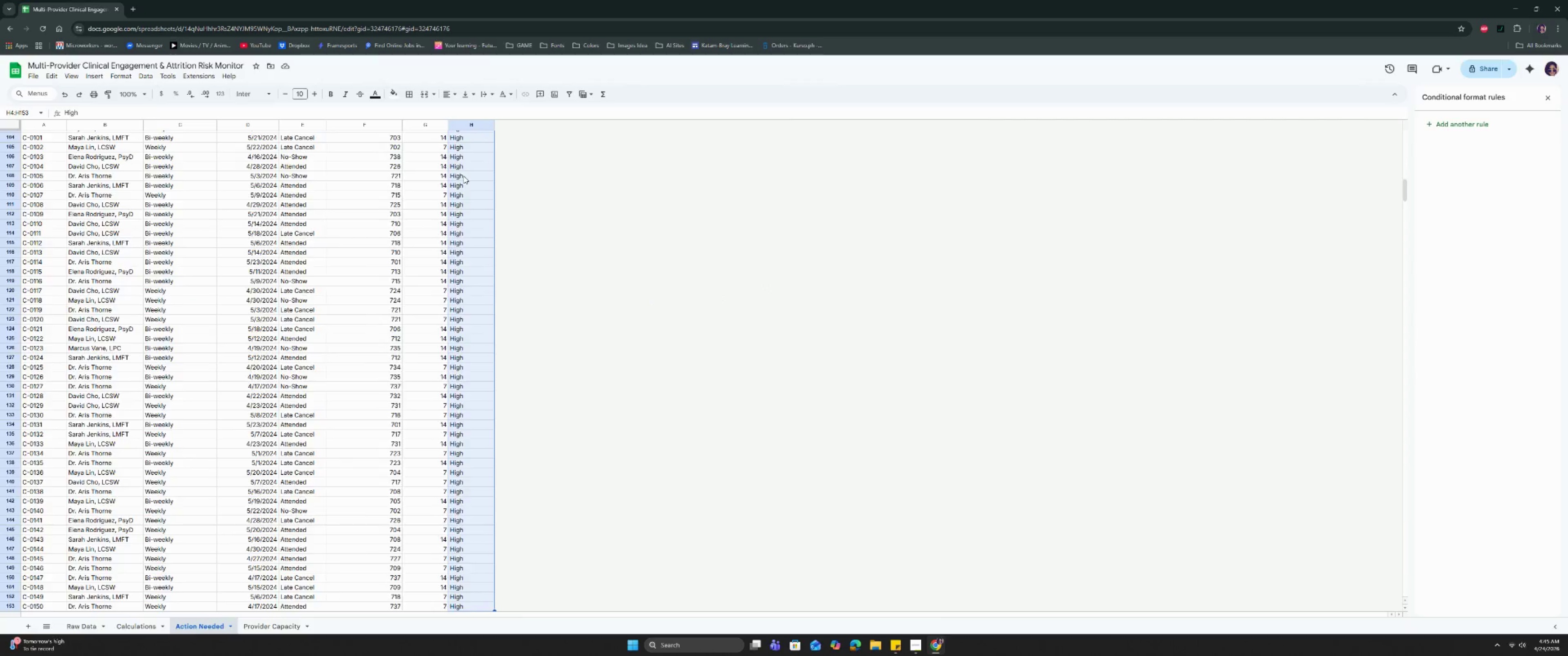 
key(Control+Shift+ArrowDown)
 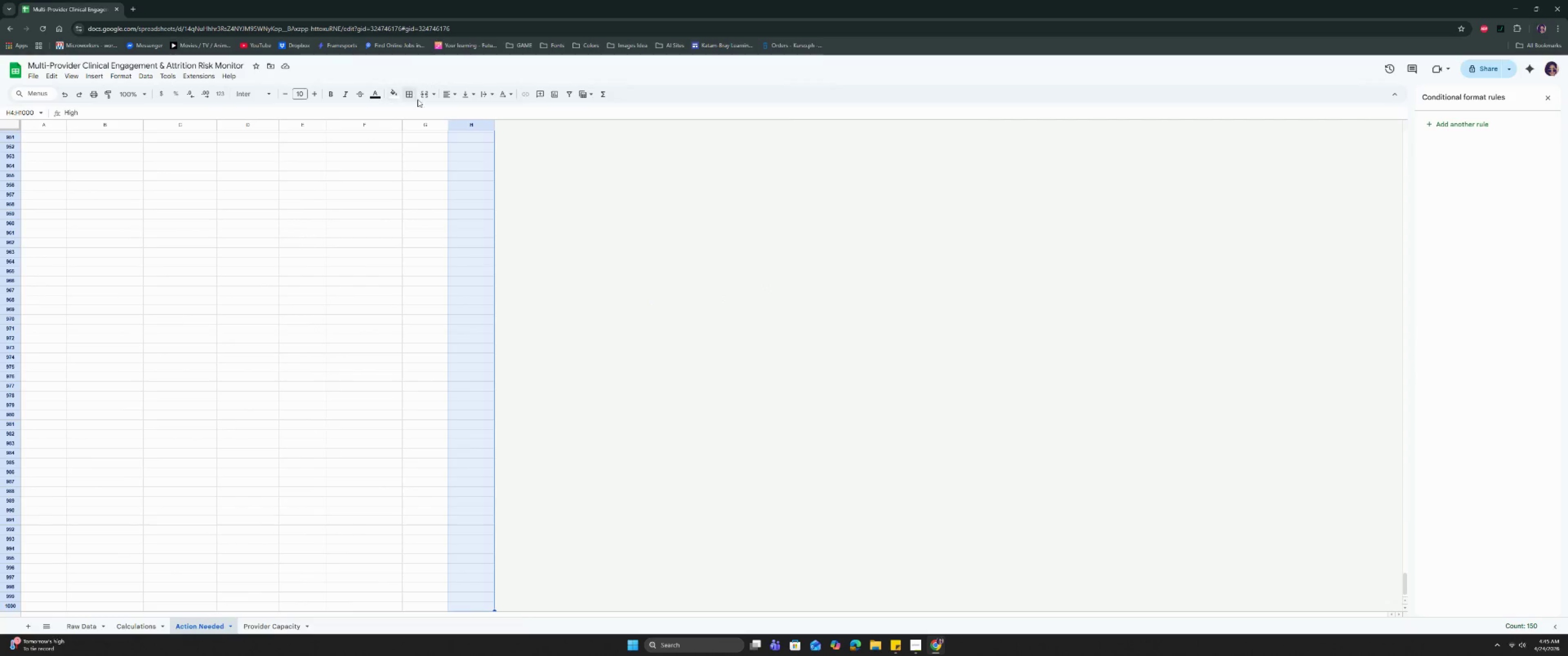 
left_click([447, 93])
 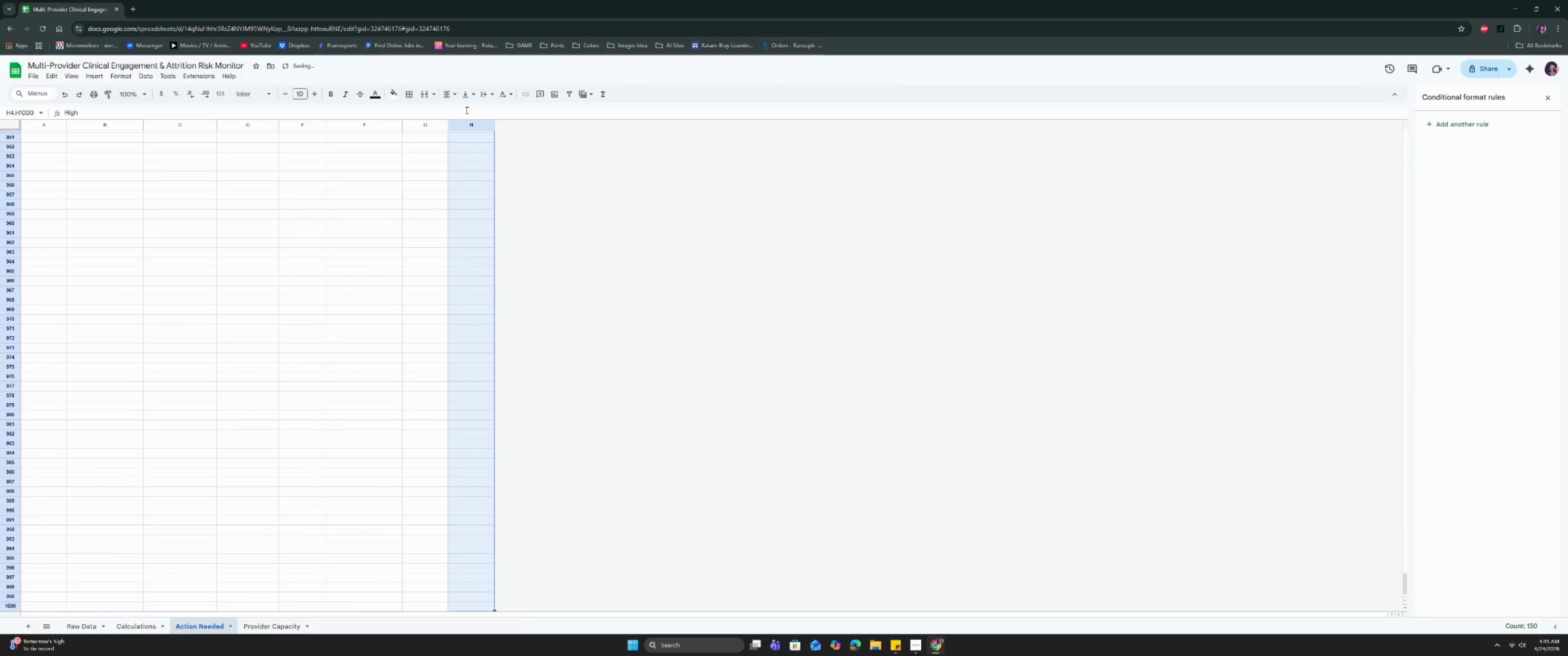 
double_click([464, 96])
 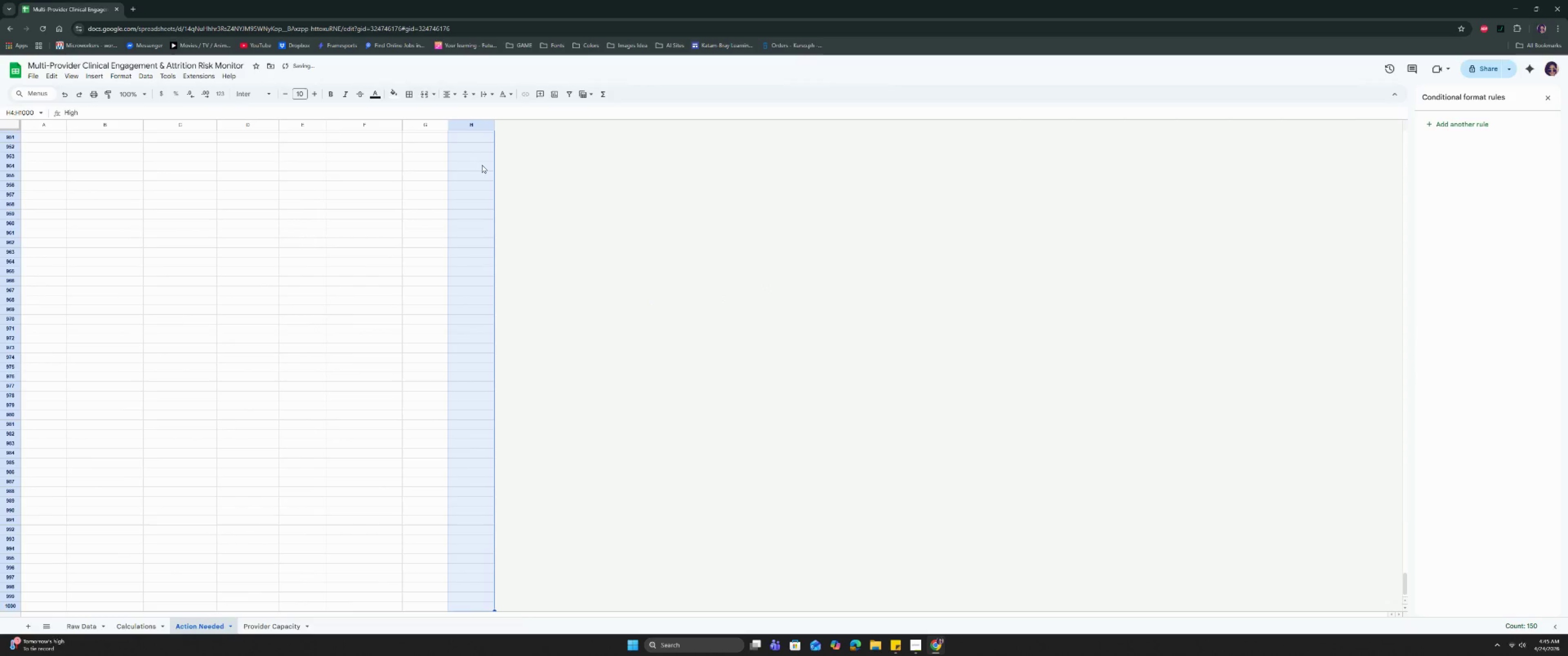 
double_click([477, 223])
 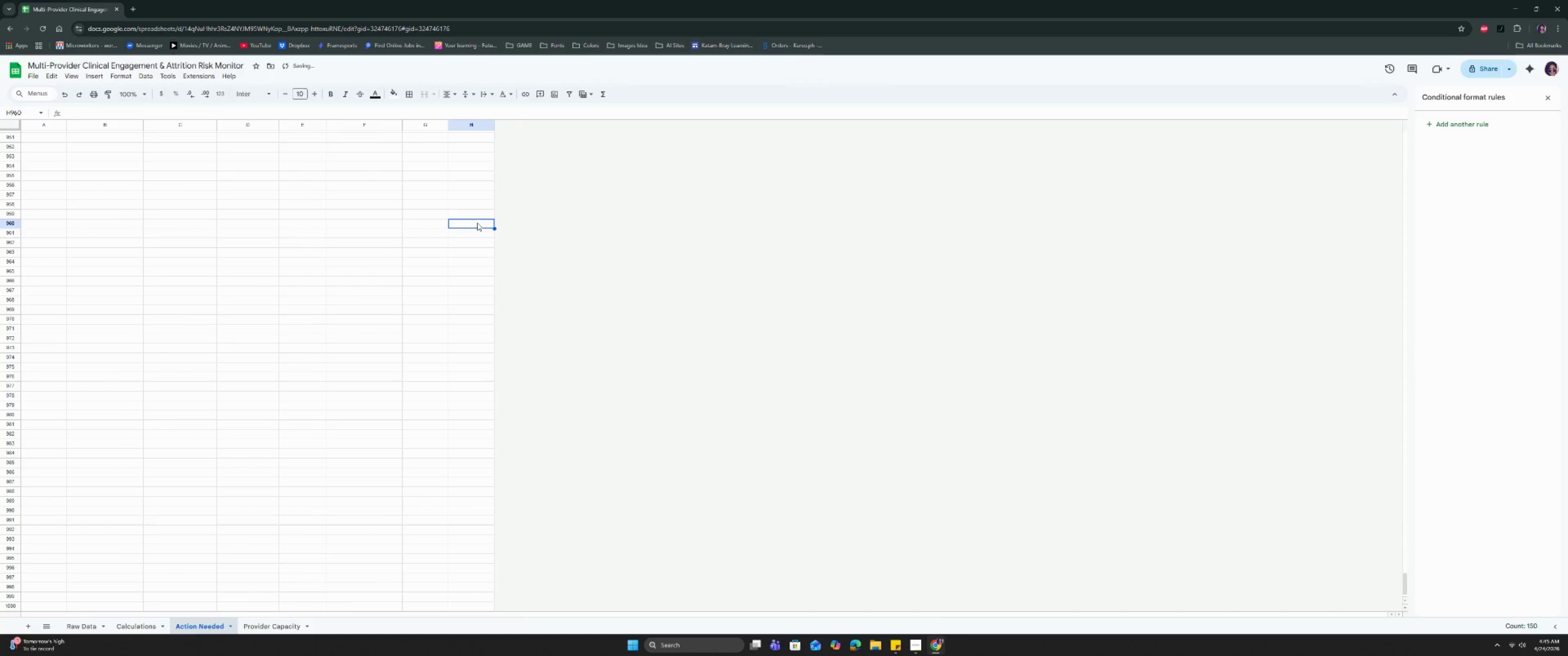 
key(Control+ArrowUp)
 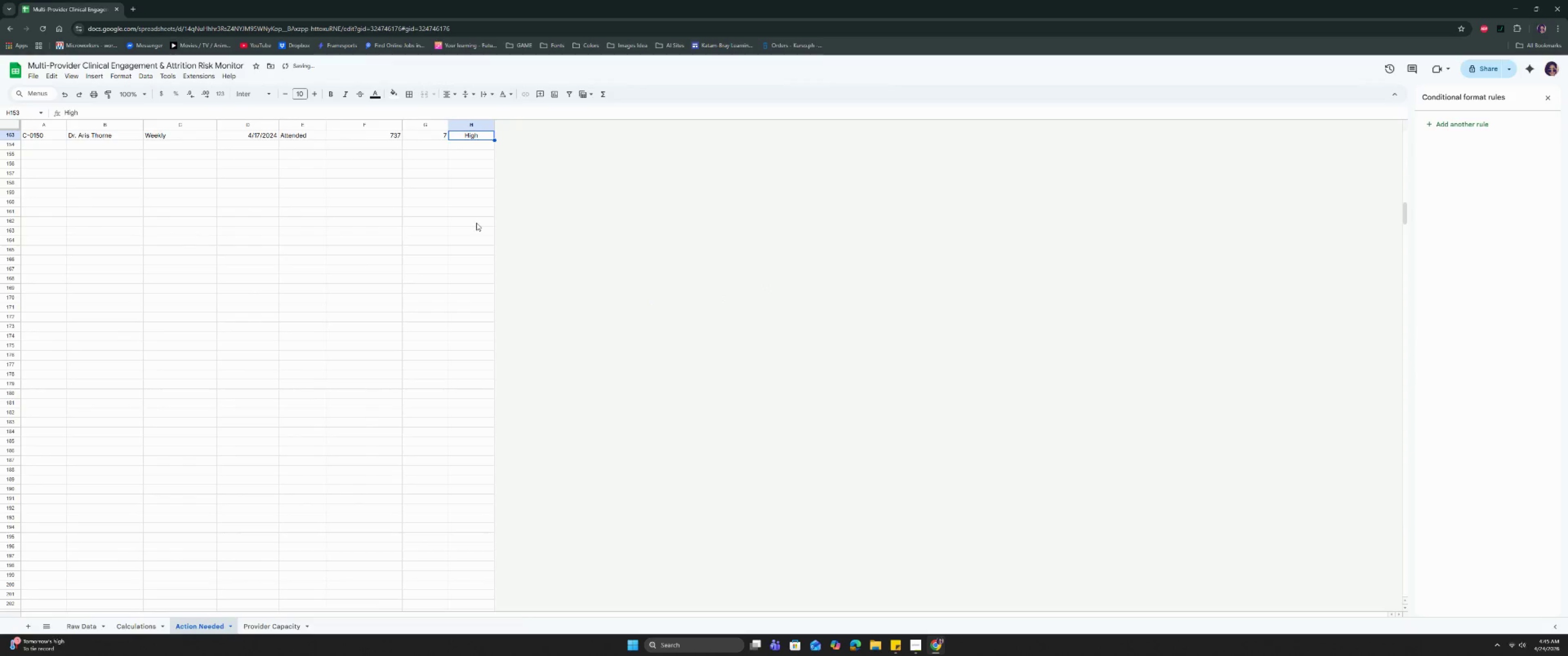 
scroll: coordinate [476, 223], scroll_direction: up, amount: 38.0
 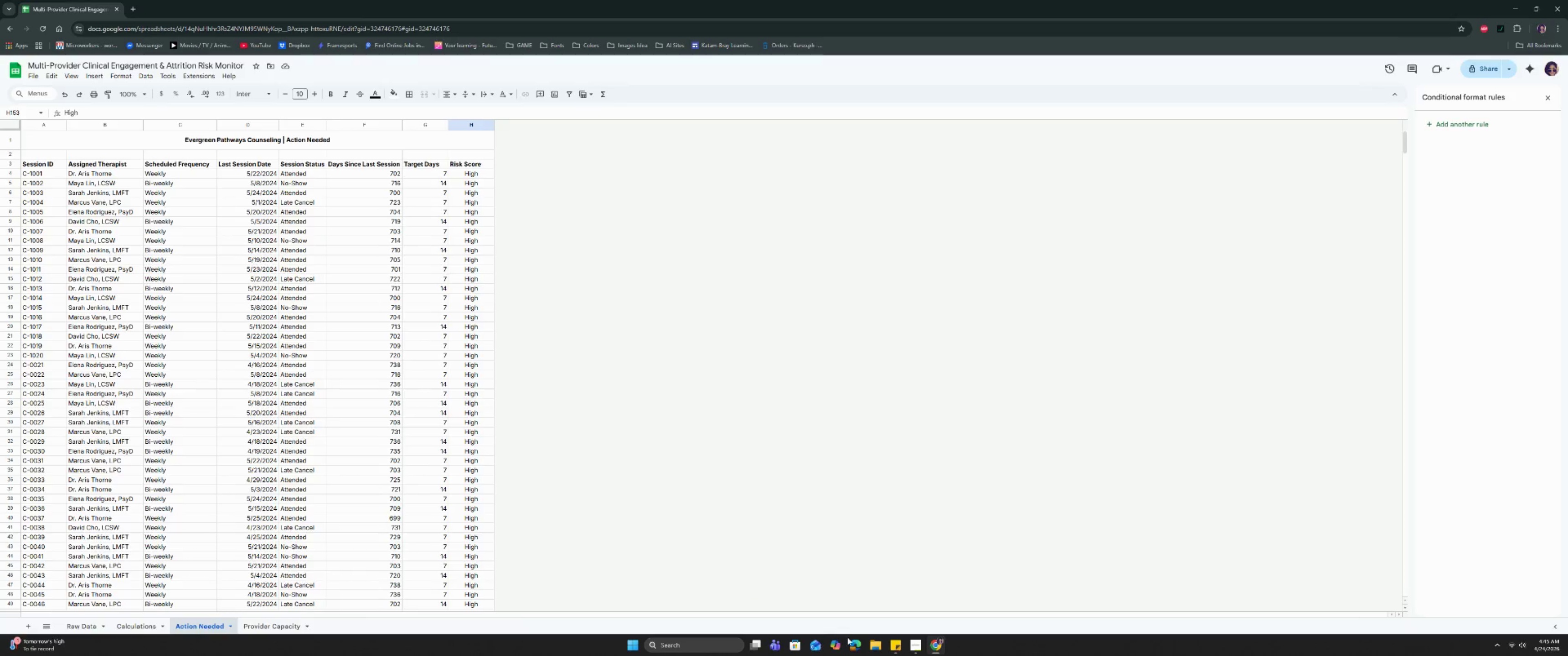 
left_click([919, 646])